 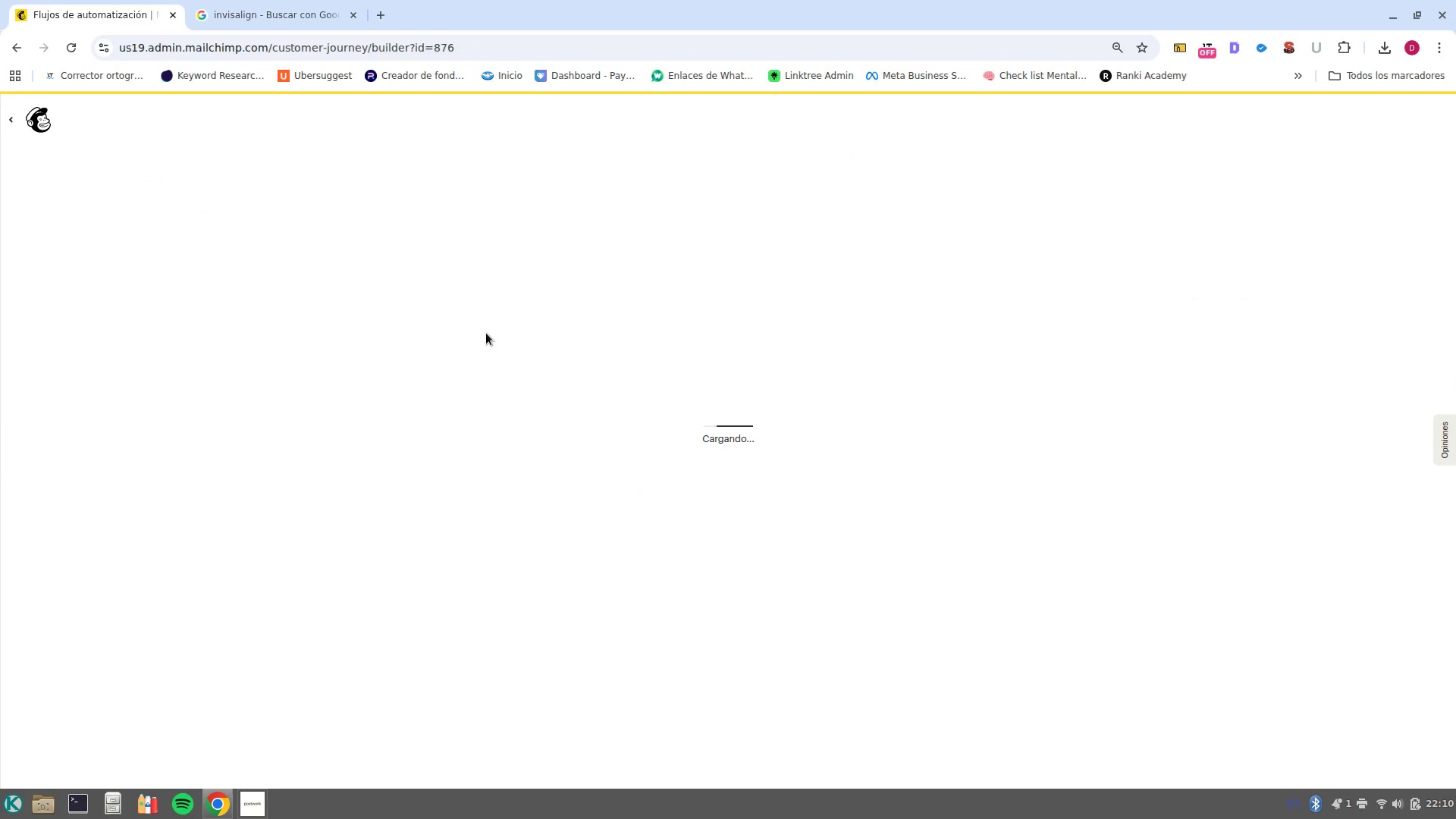 
left_click([26, 125])
 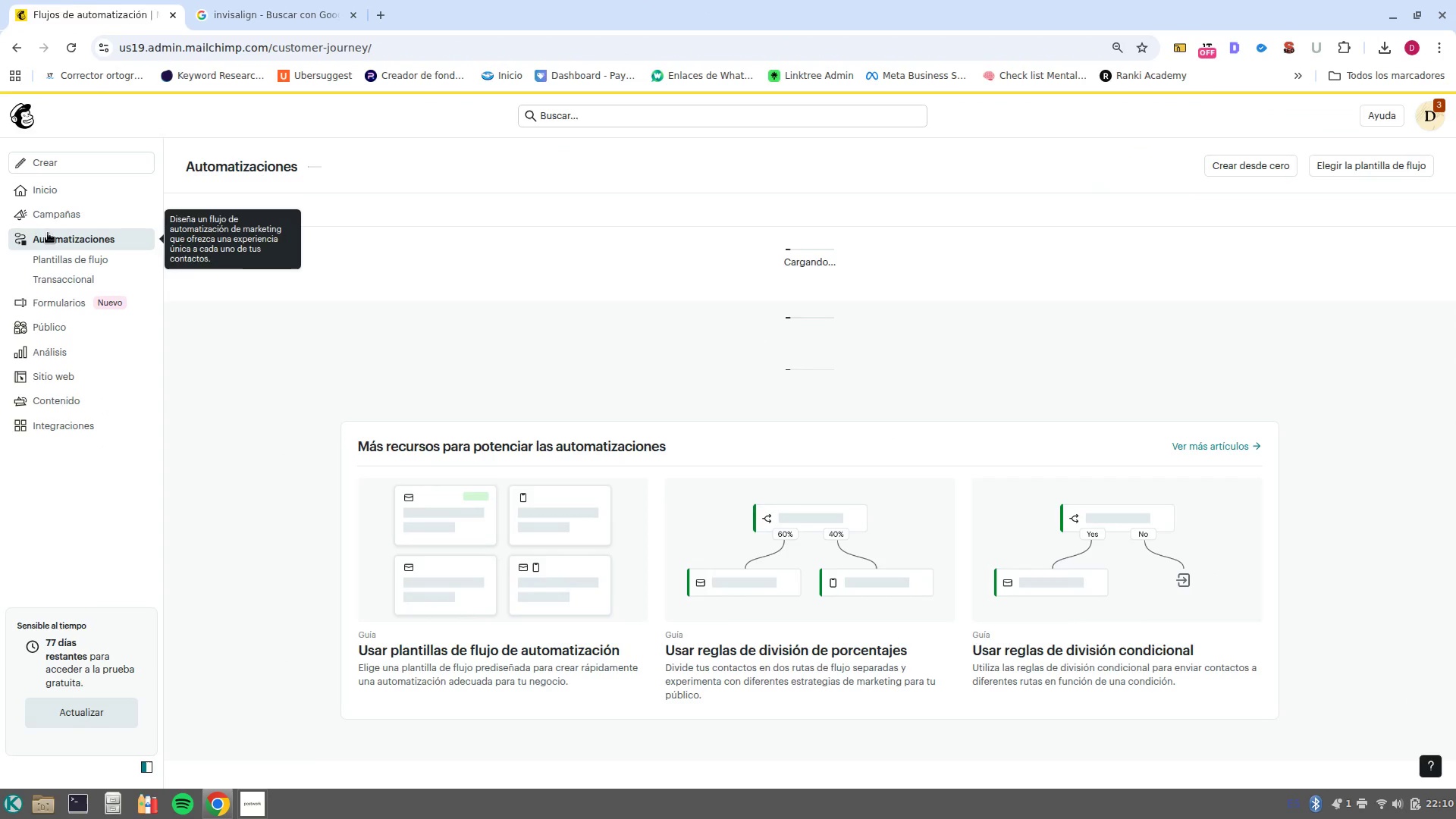 
left_click([58, 216])
 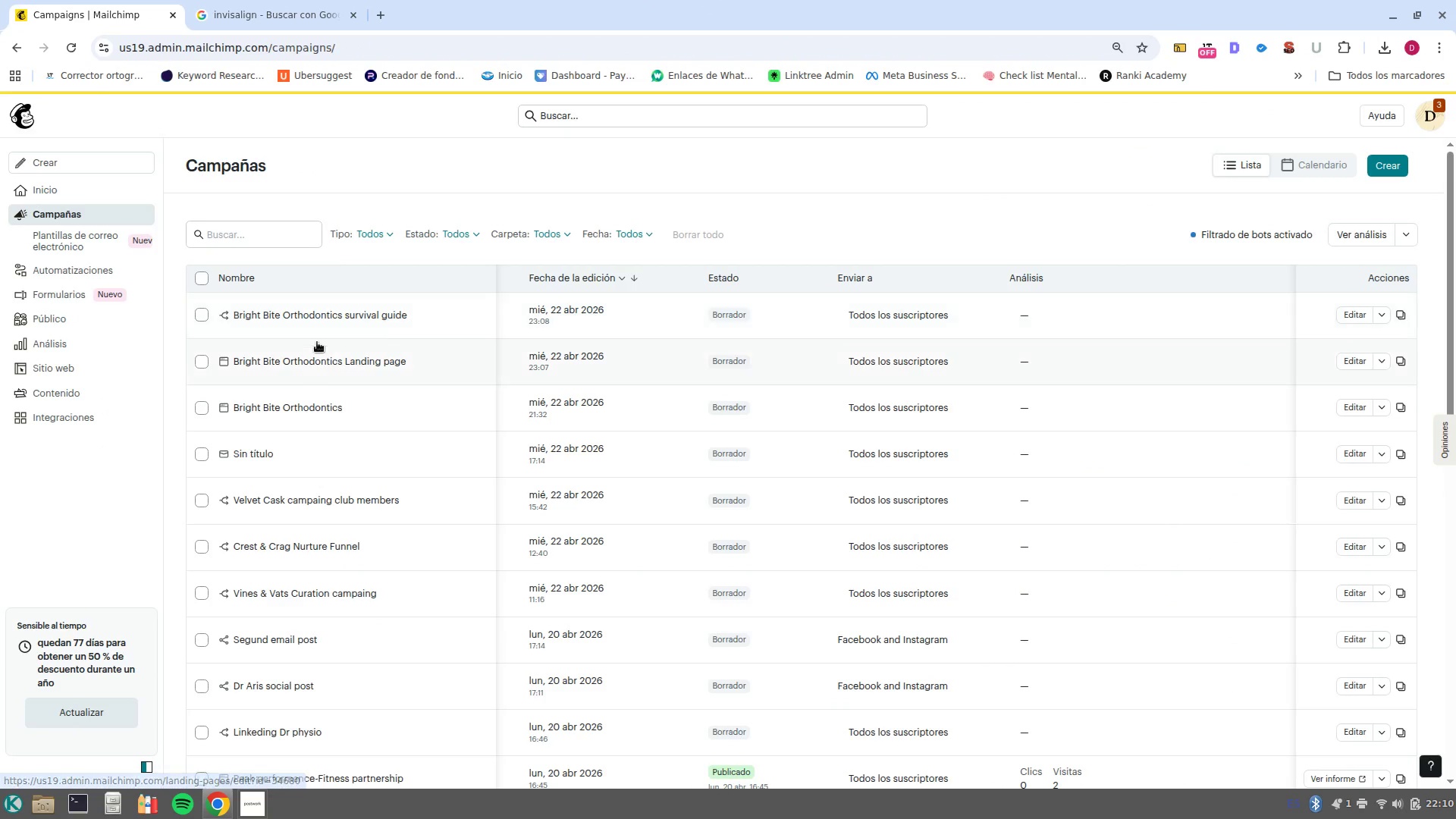 
left_click([300, 368])
 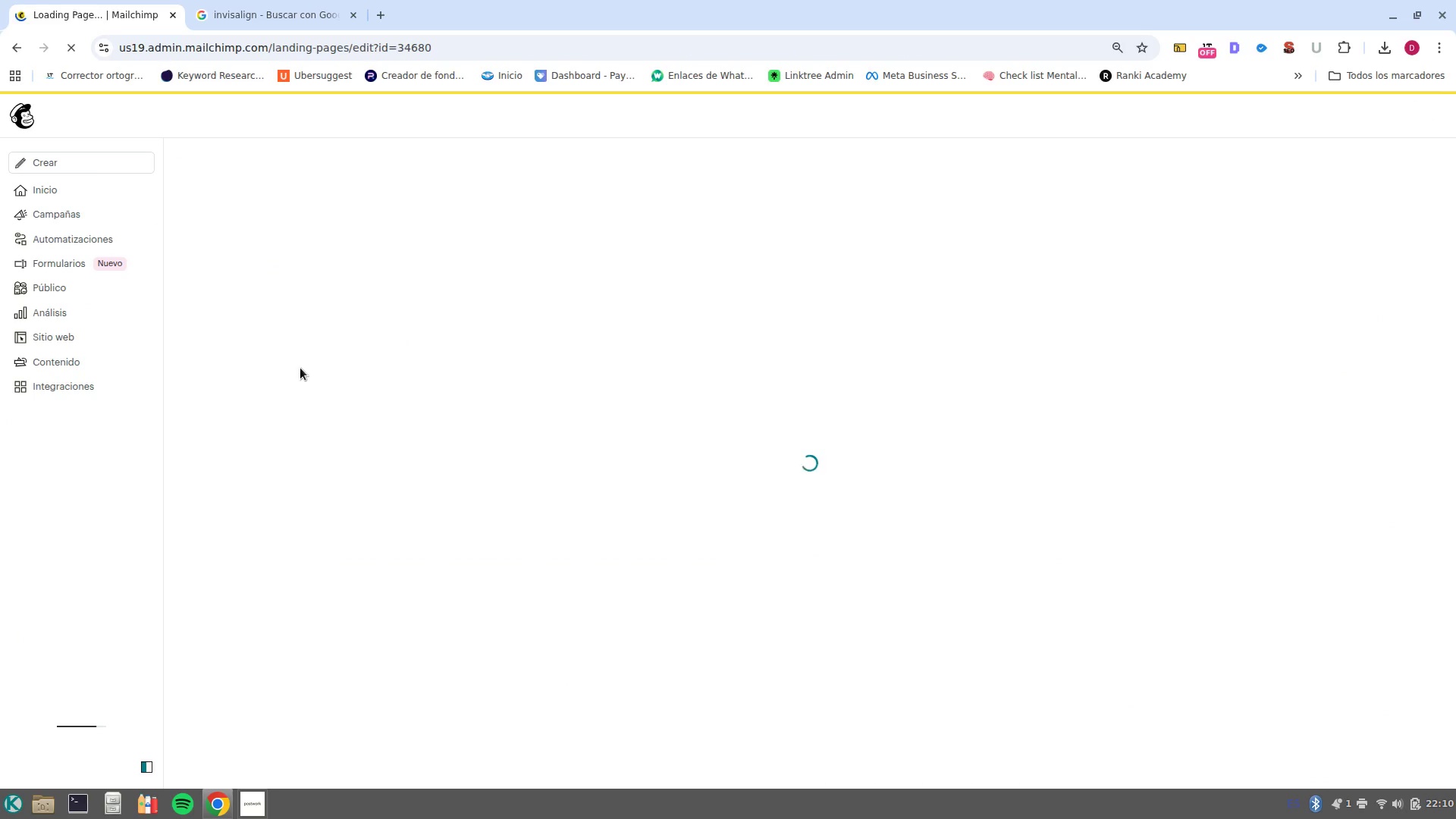 
wait(8.03)
 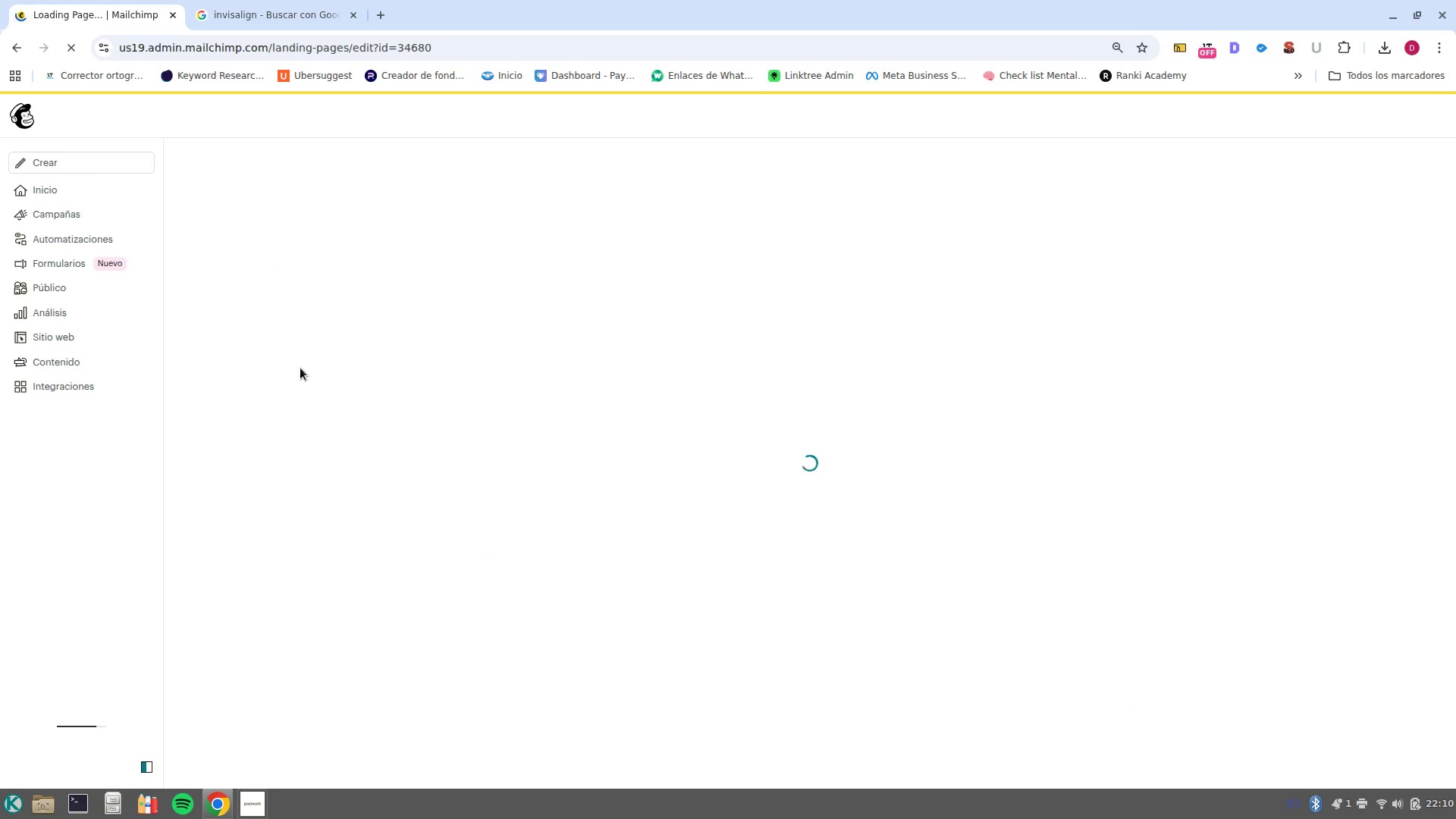 
scroll: coordinate [1149, 500], scroll_direction: down, amount: 1.0
 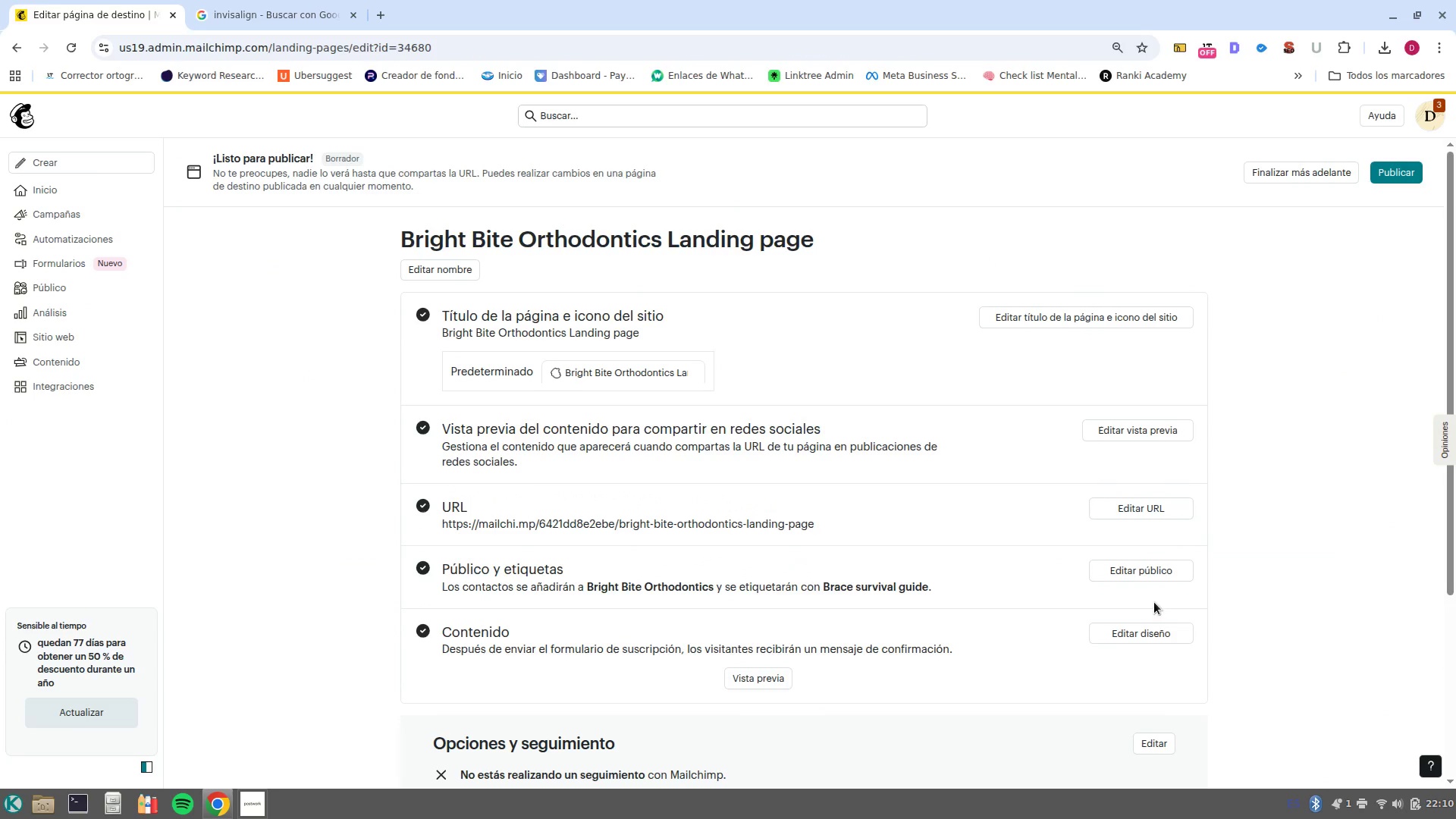 
left_click([1152, 624])
 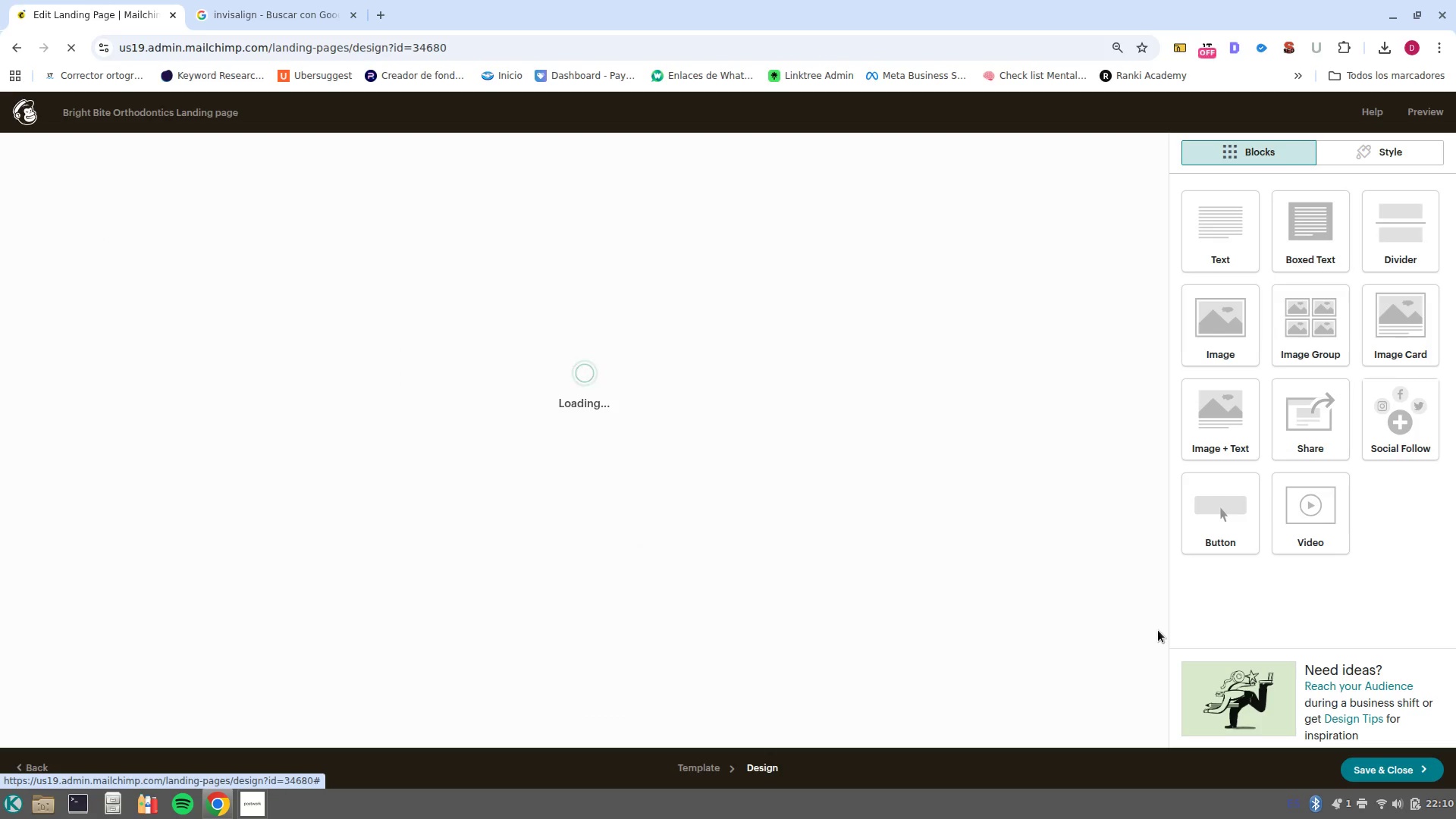 
scroll: coordinate [711, 516], scroll_direction: down, amount: 20.0
 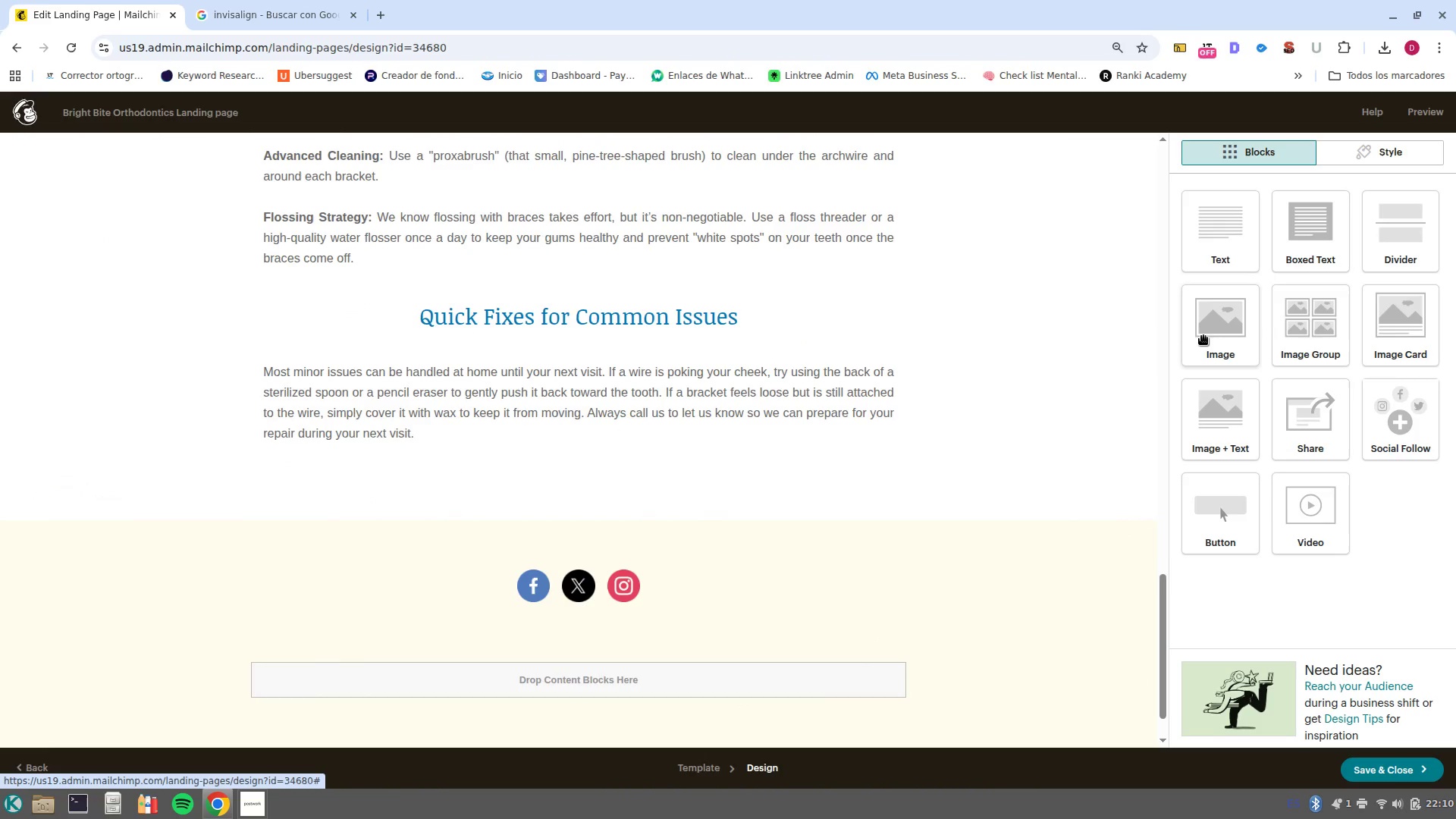 
left_click_drag(start_coordinate=[1213, 340], to_coordinate=[586, 474])
 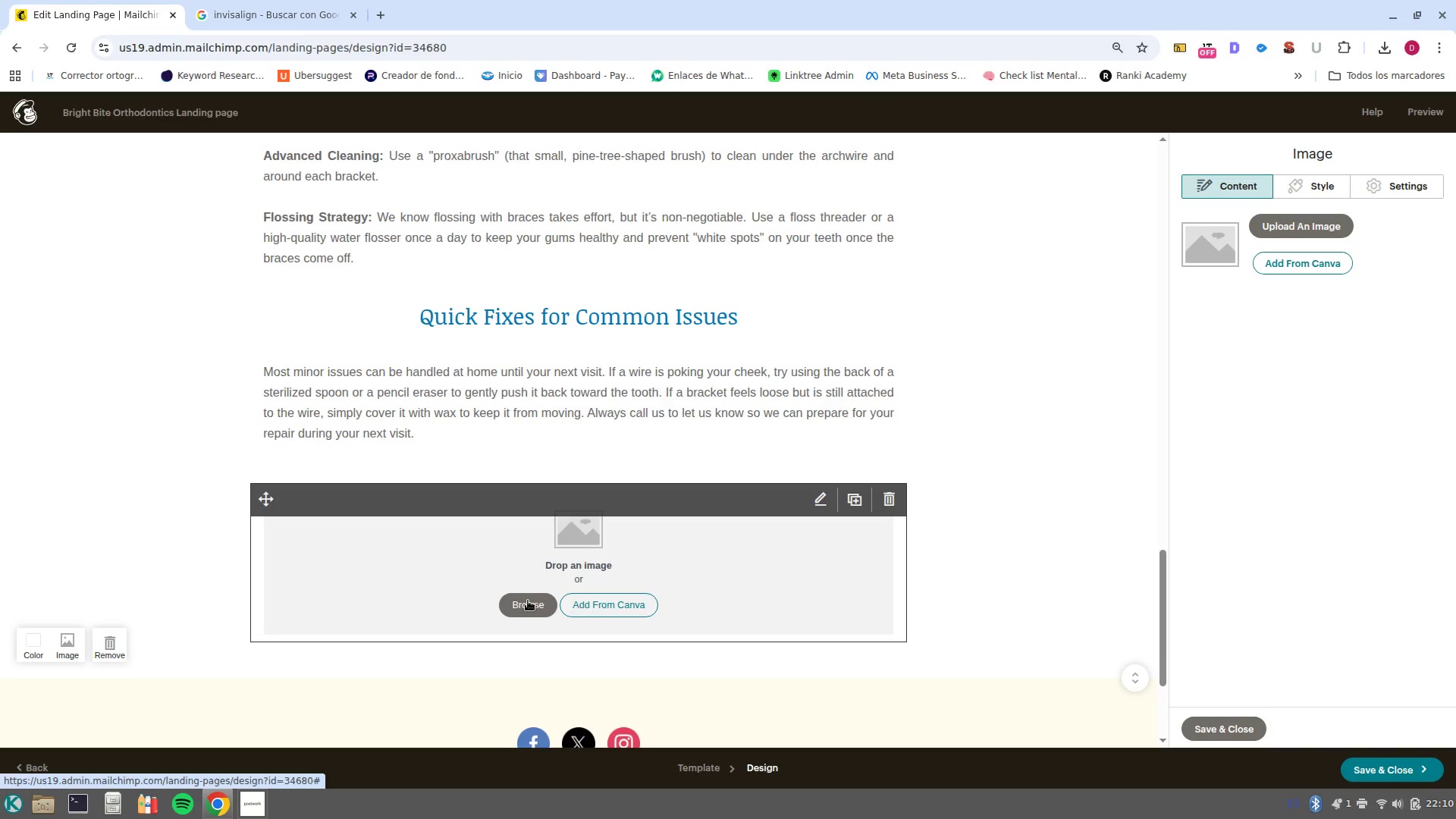 
left_click([541, 614])
 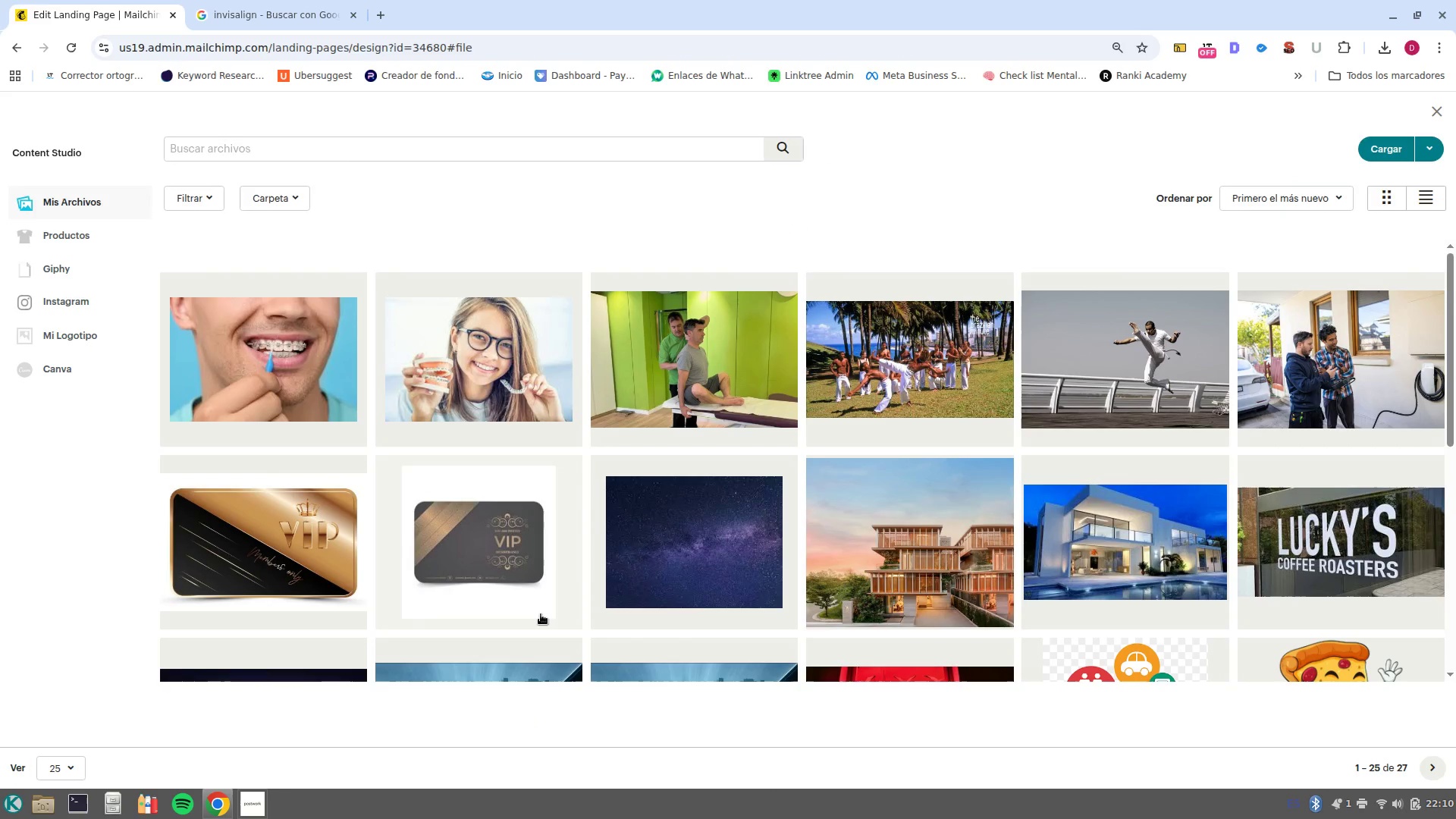 
wait(9.8)
 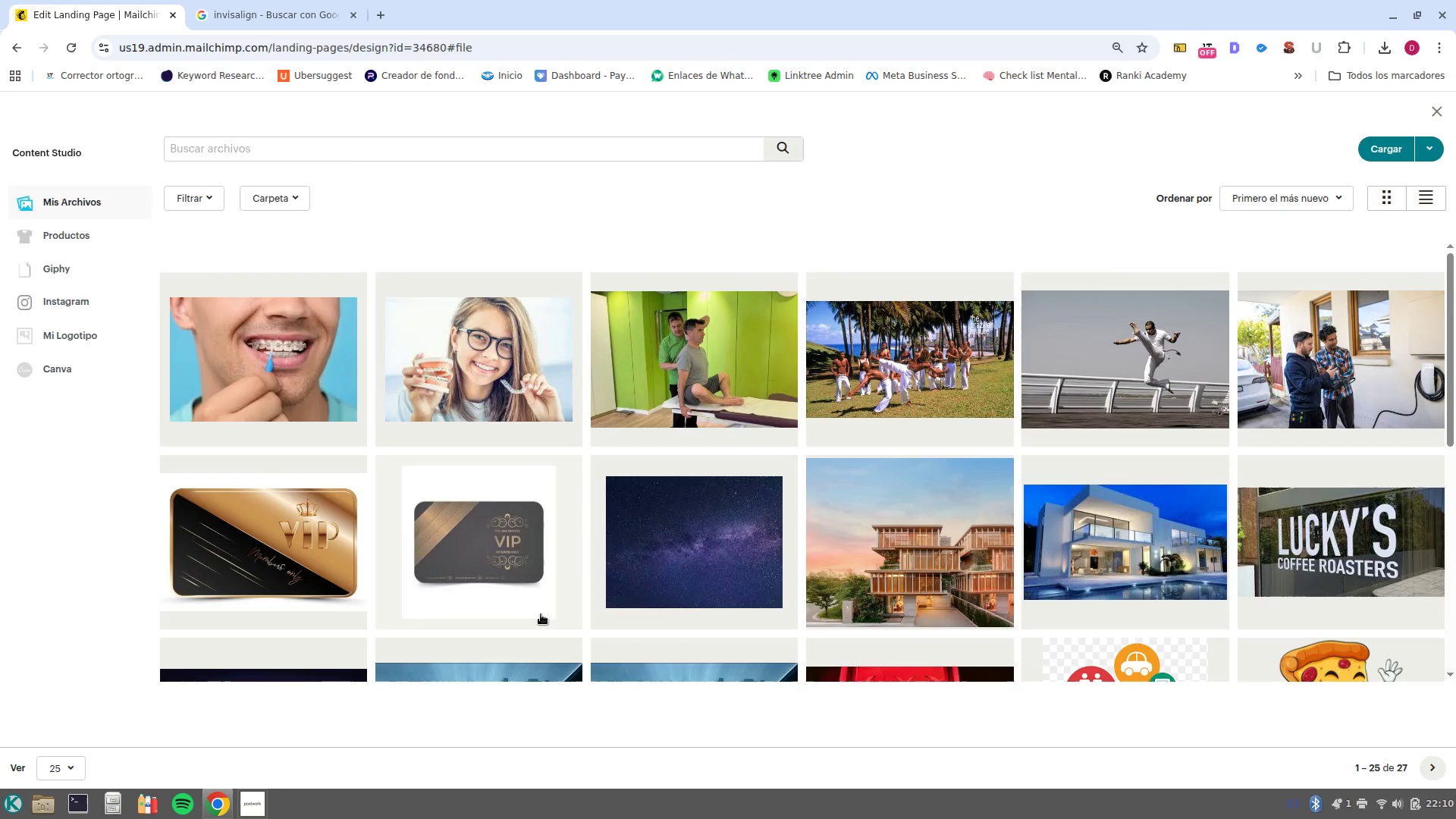 
left_click([84, 309])
 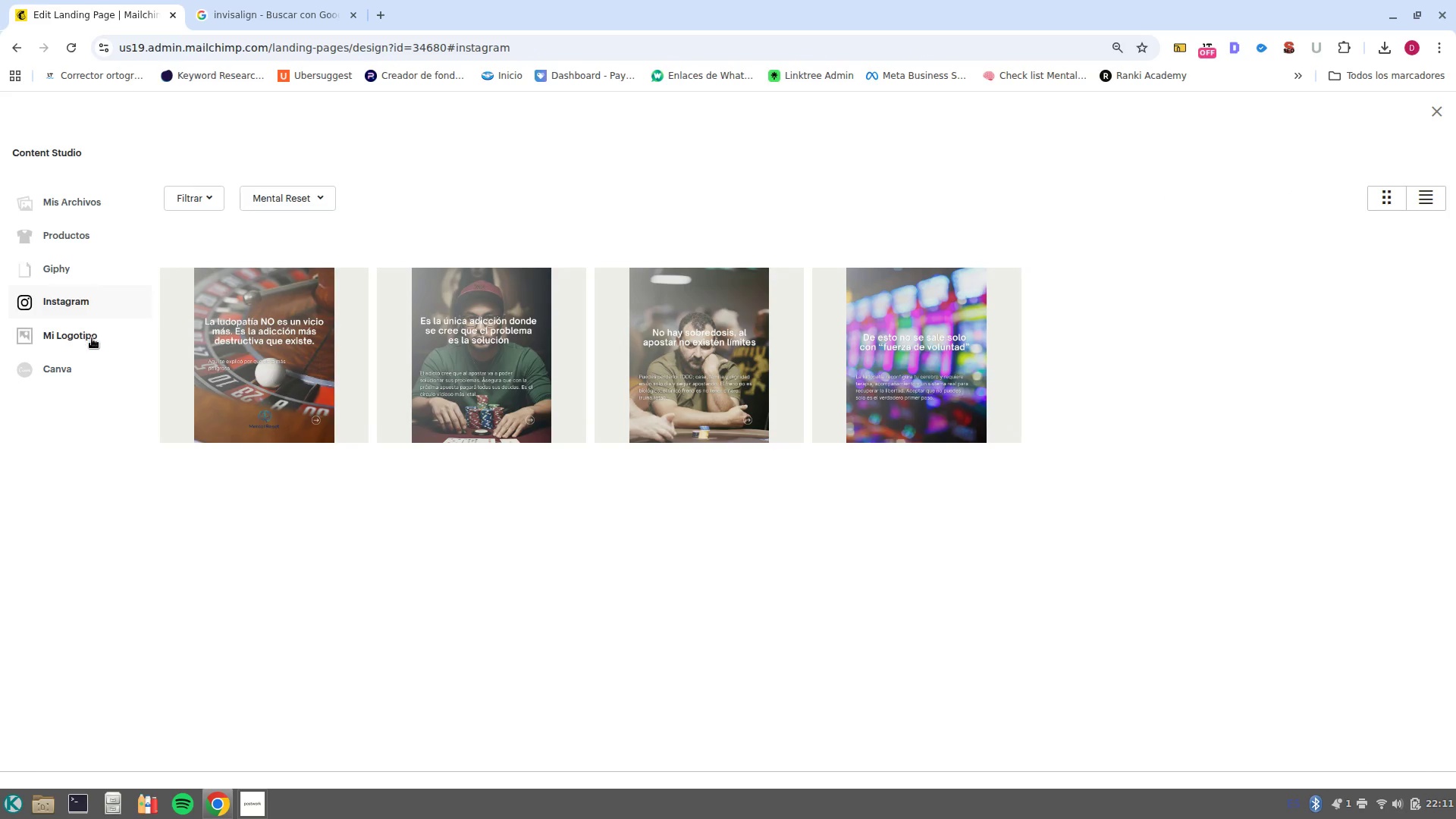 
wait(7.53)
 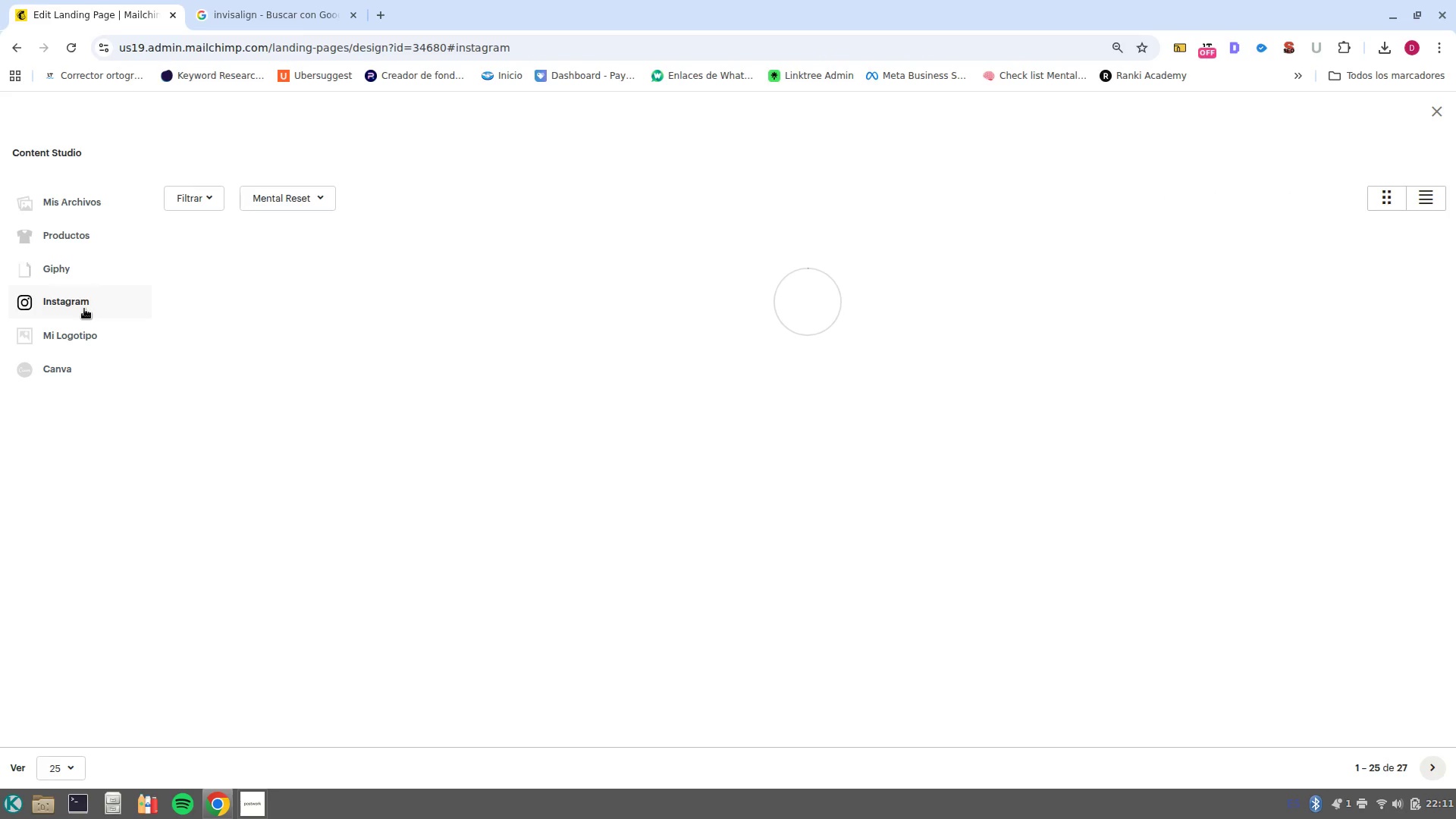 
left_click([80, 238])
 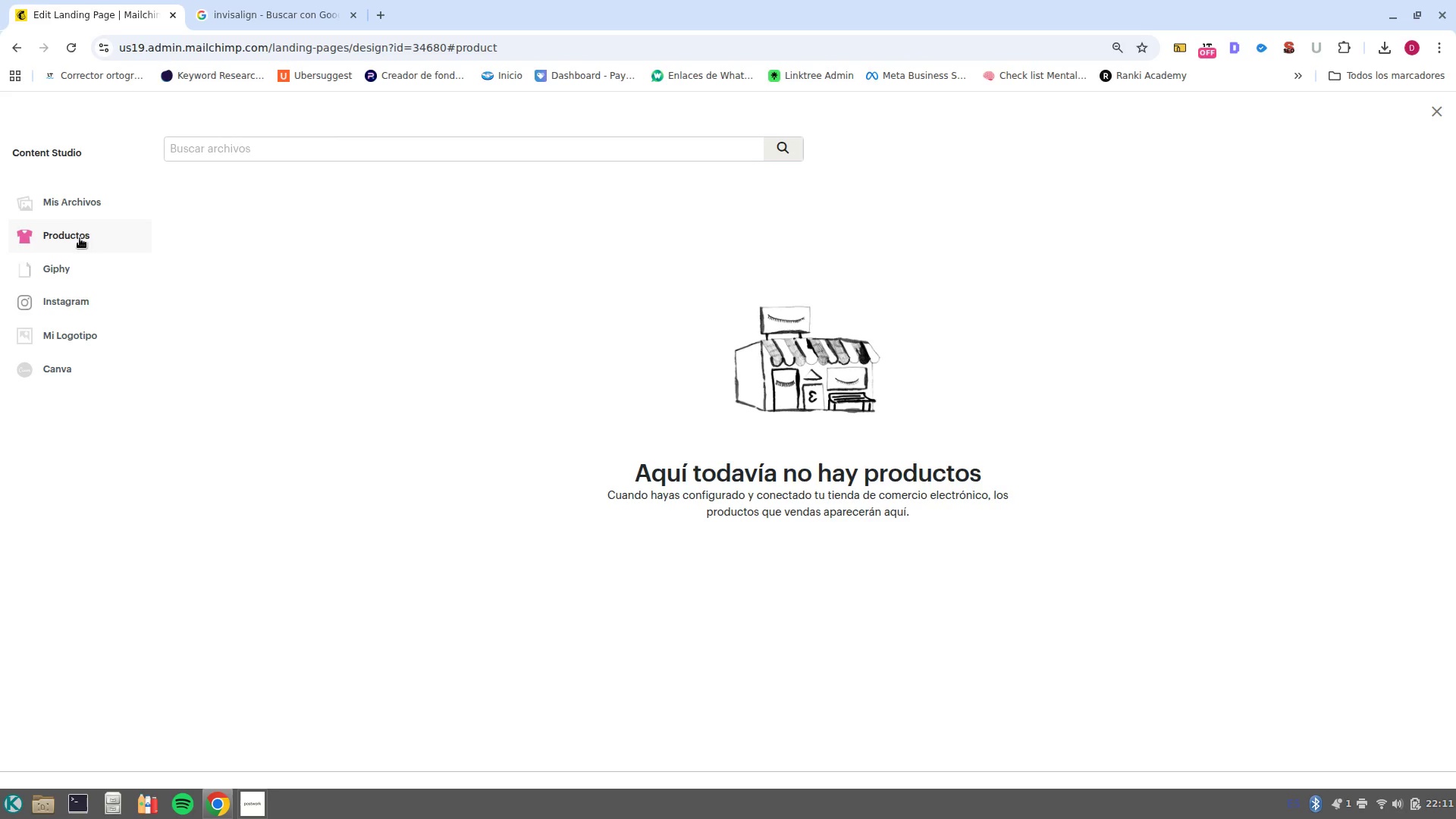 
left_click([69, 205])
 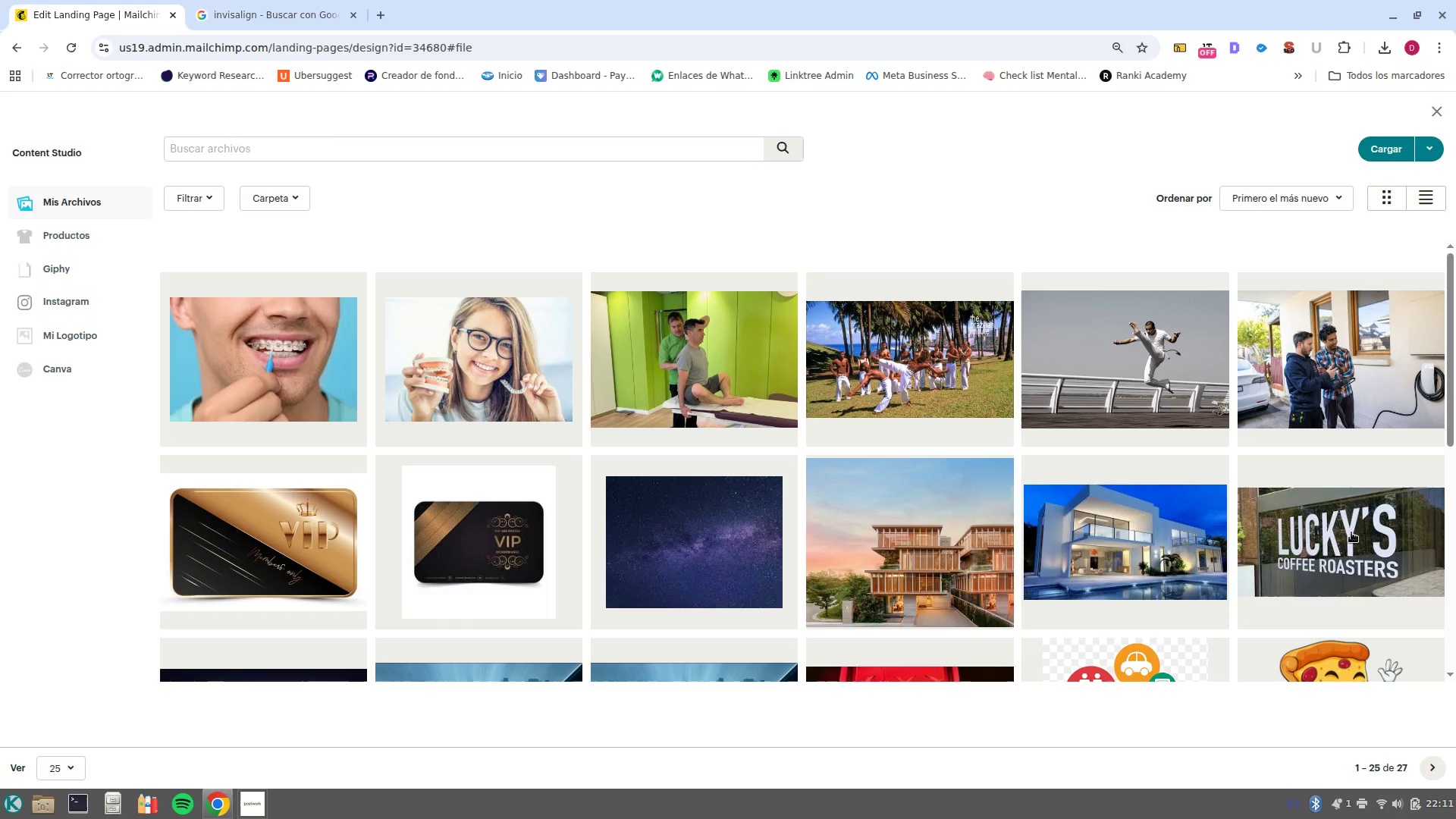 
scroll: coordinate [526, 539], scroll_direction: down, amount: 5.0
 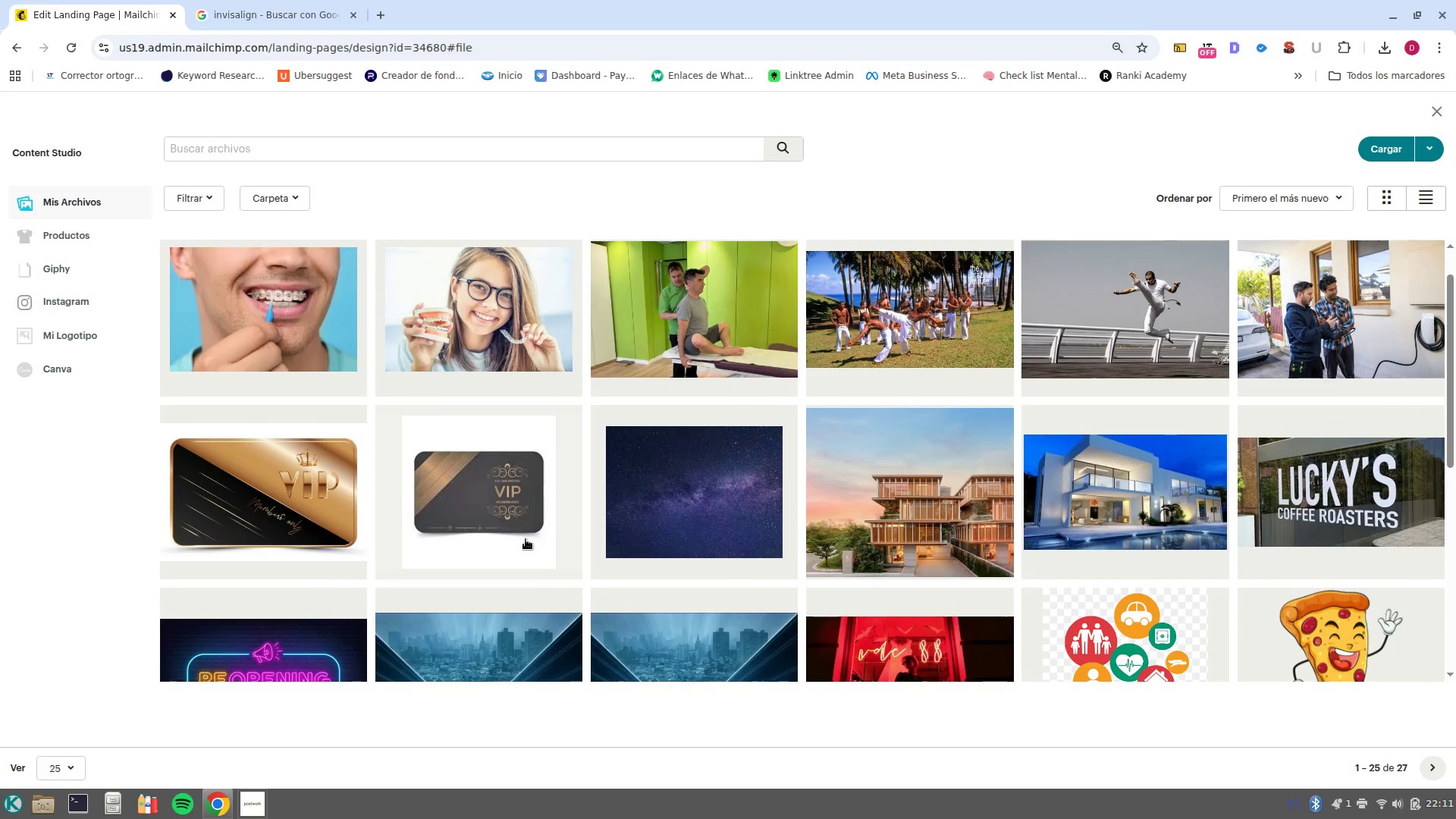 
scroll: coordinate [526, 539], scroll_direction: up, amount: 3.0
 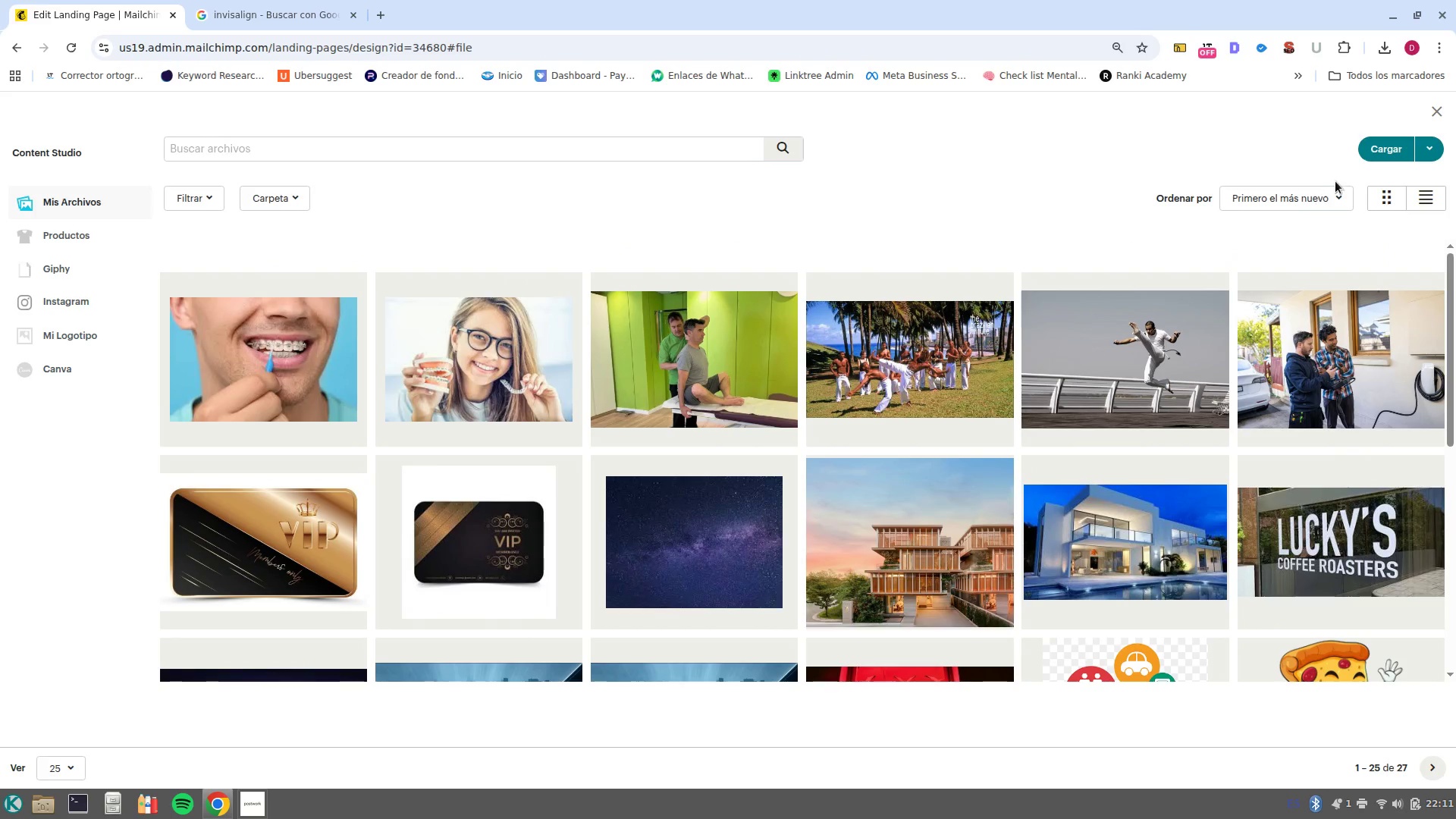 
left_click([1442, 156])
 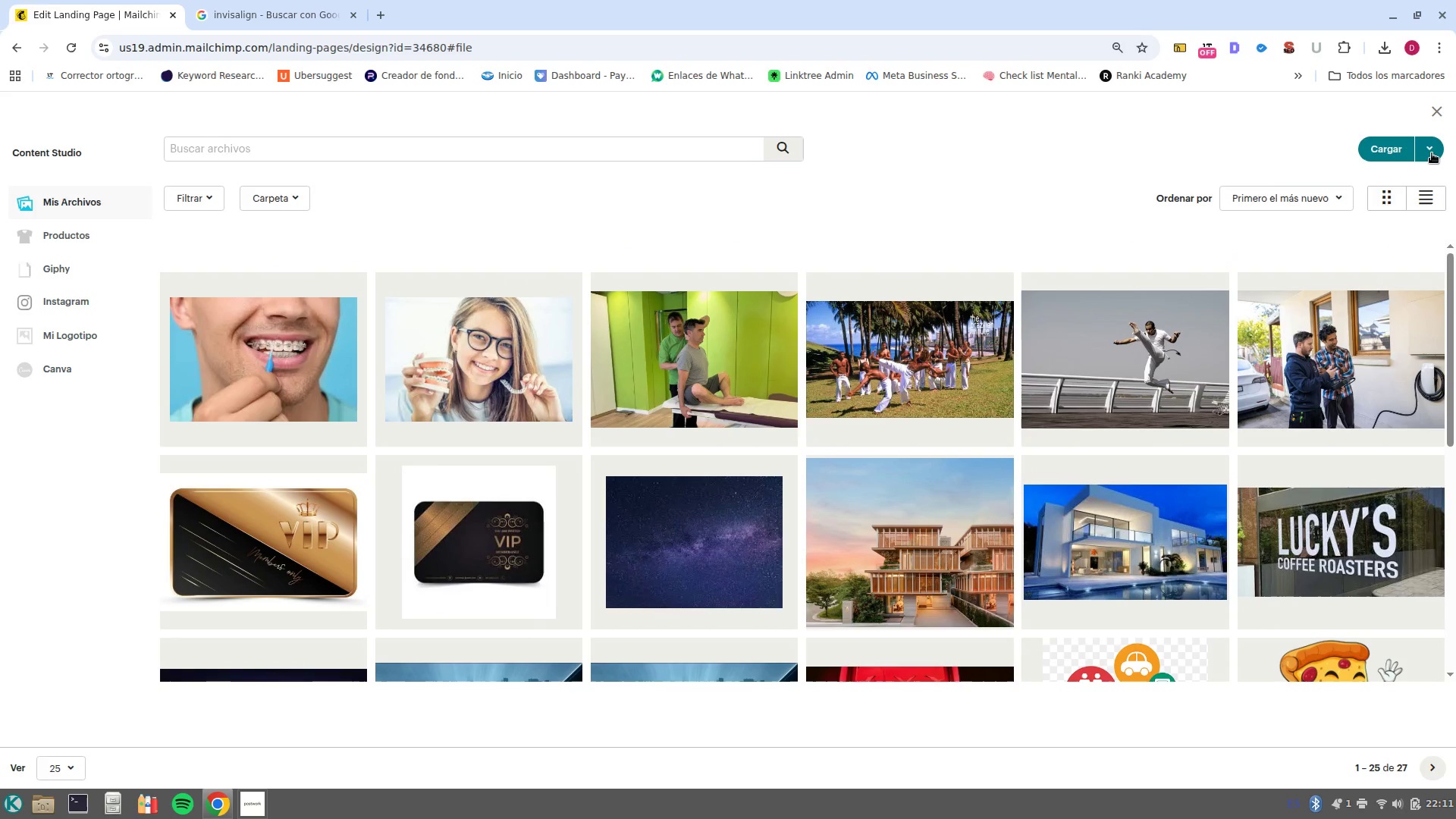 
left_click([1432, 153])
 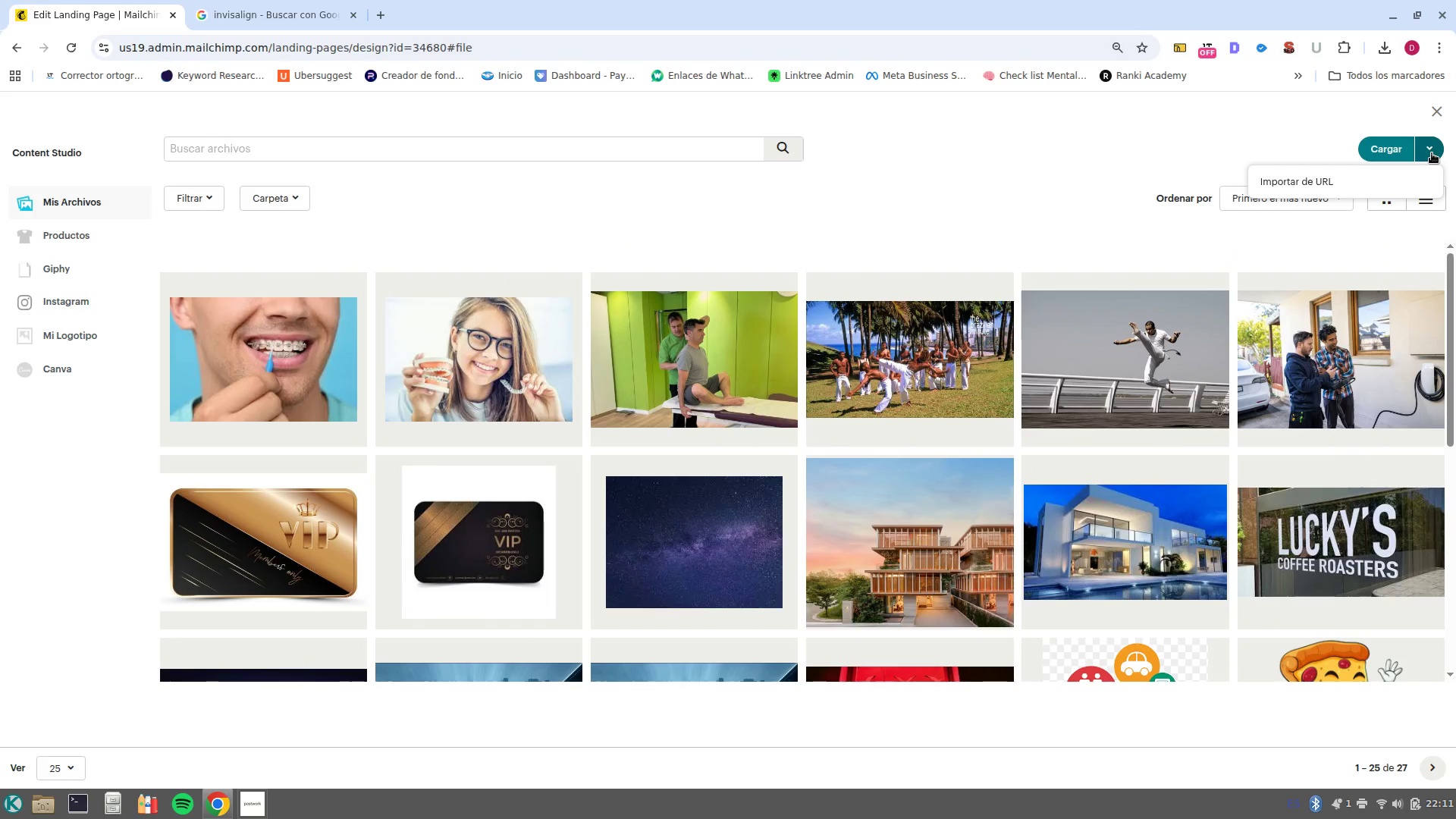 
left_click([1432, 153])
 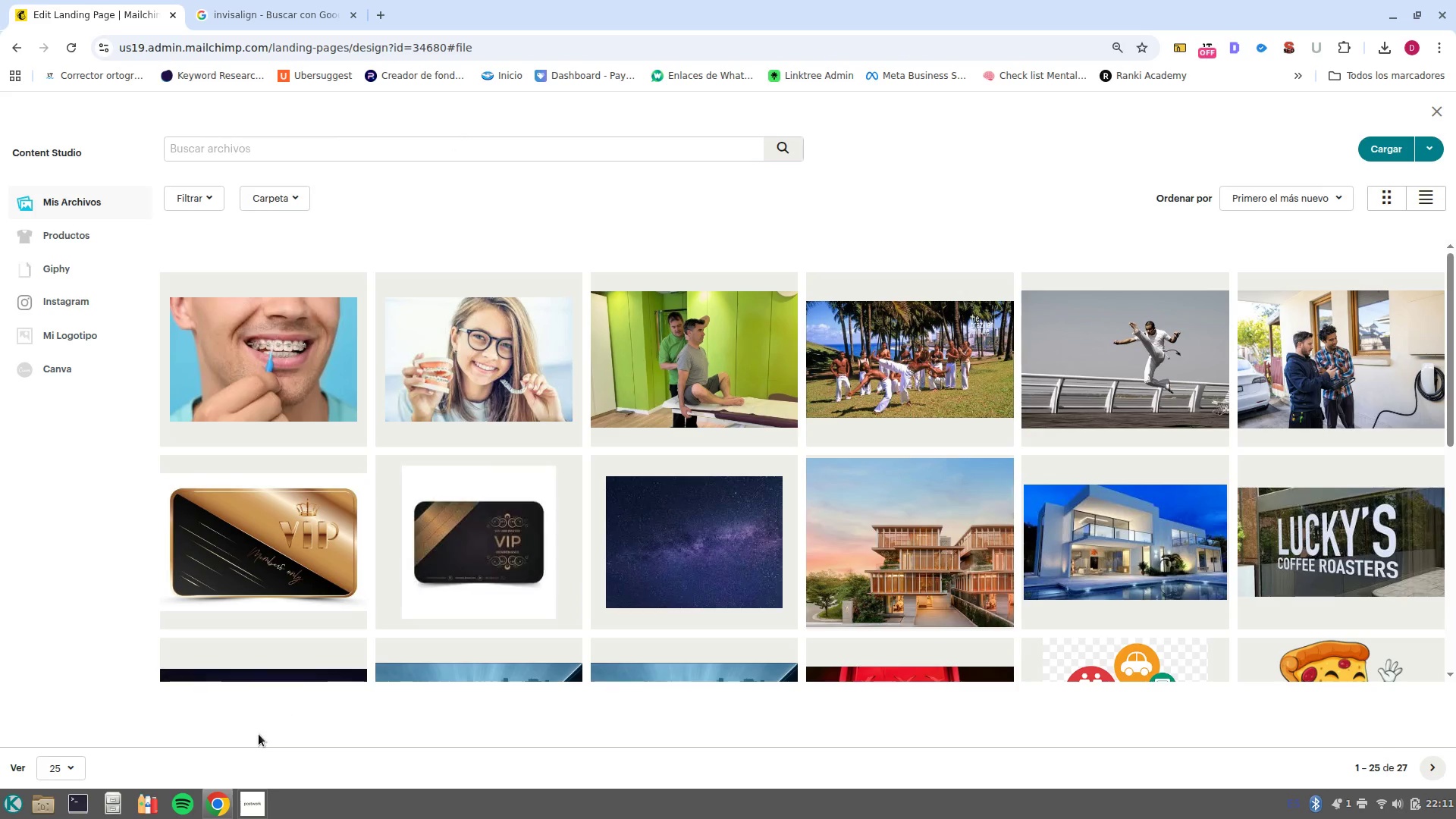 
wait(5.19)
 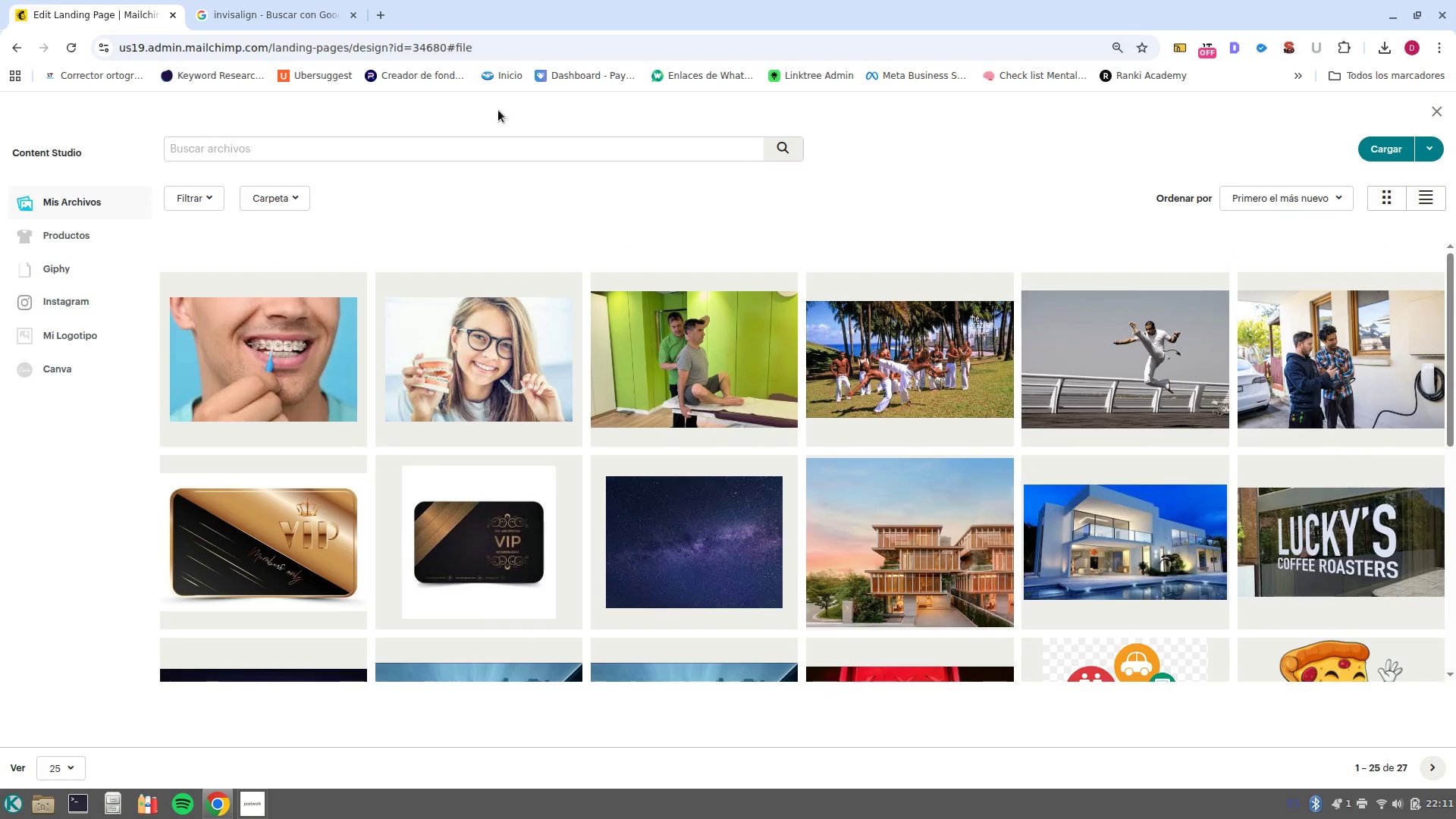 
left_click([492, 305])
 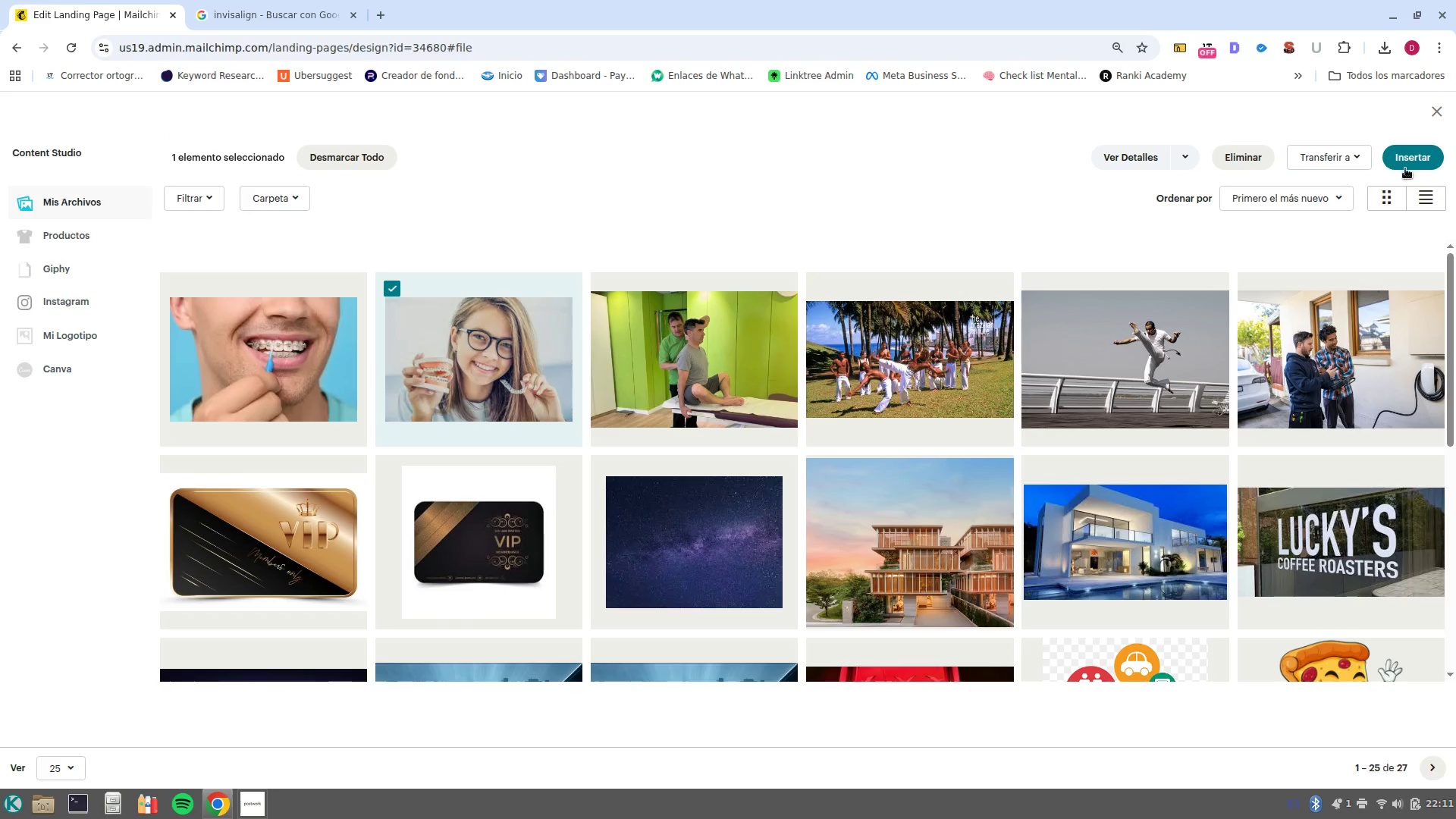 
left_click([1408, 165])
 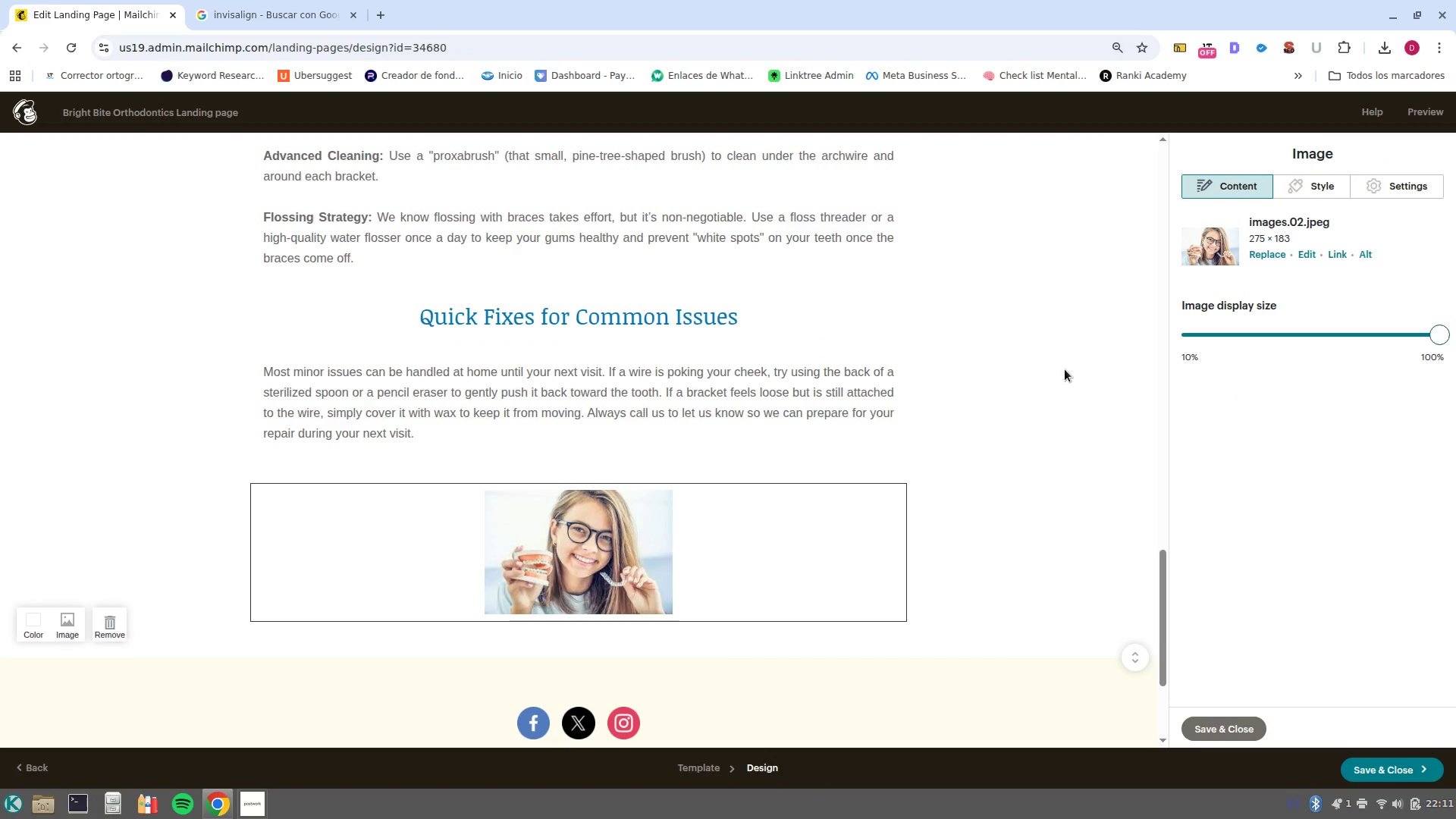 
left_click([1006, 484])
 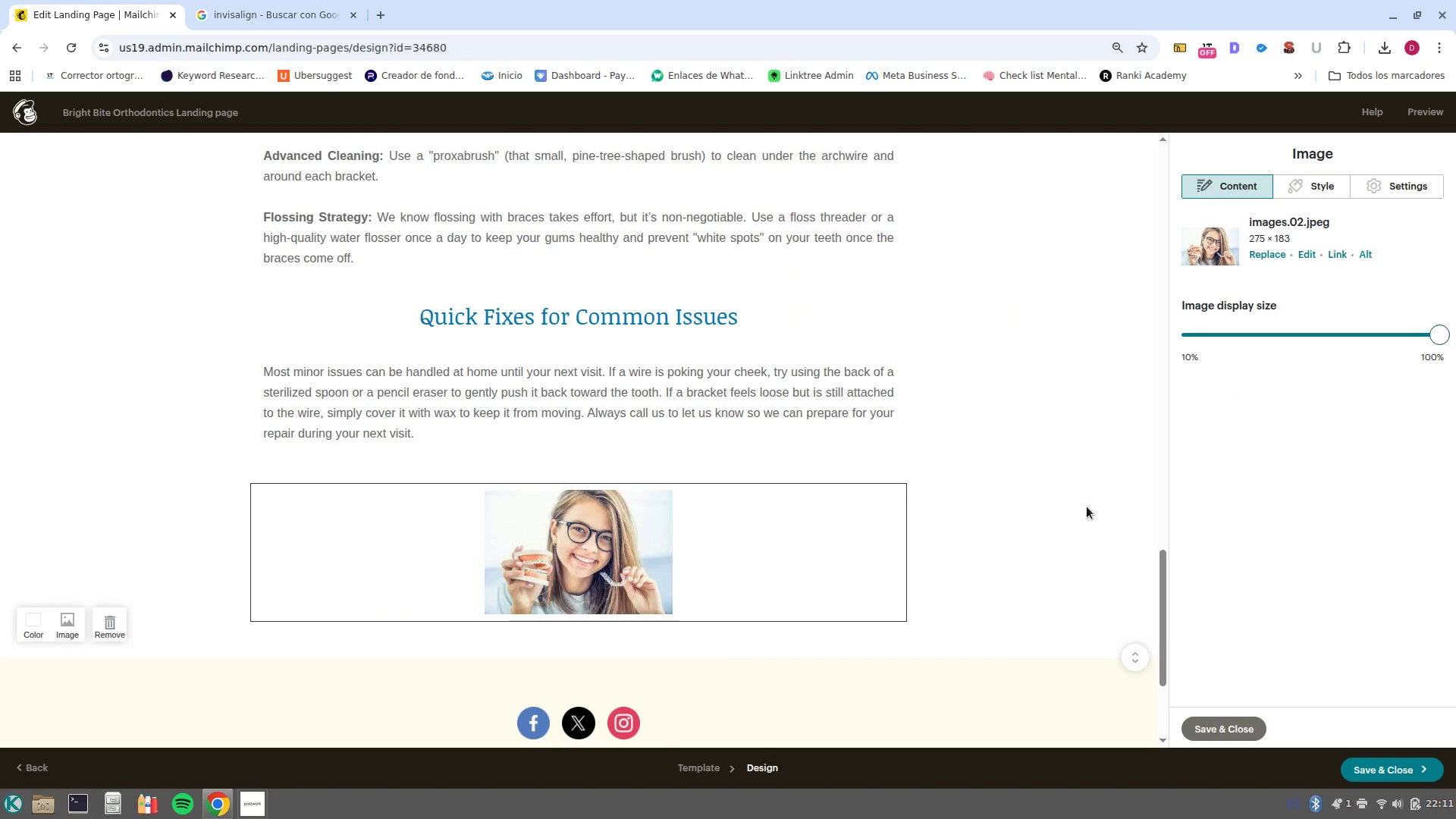 